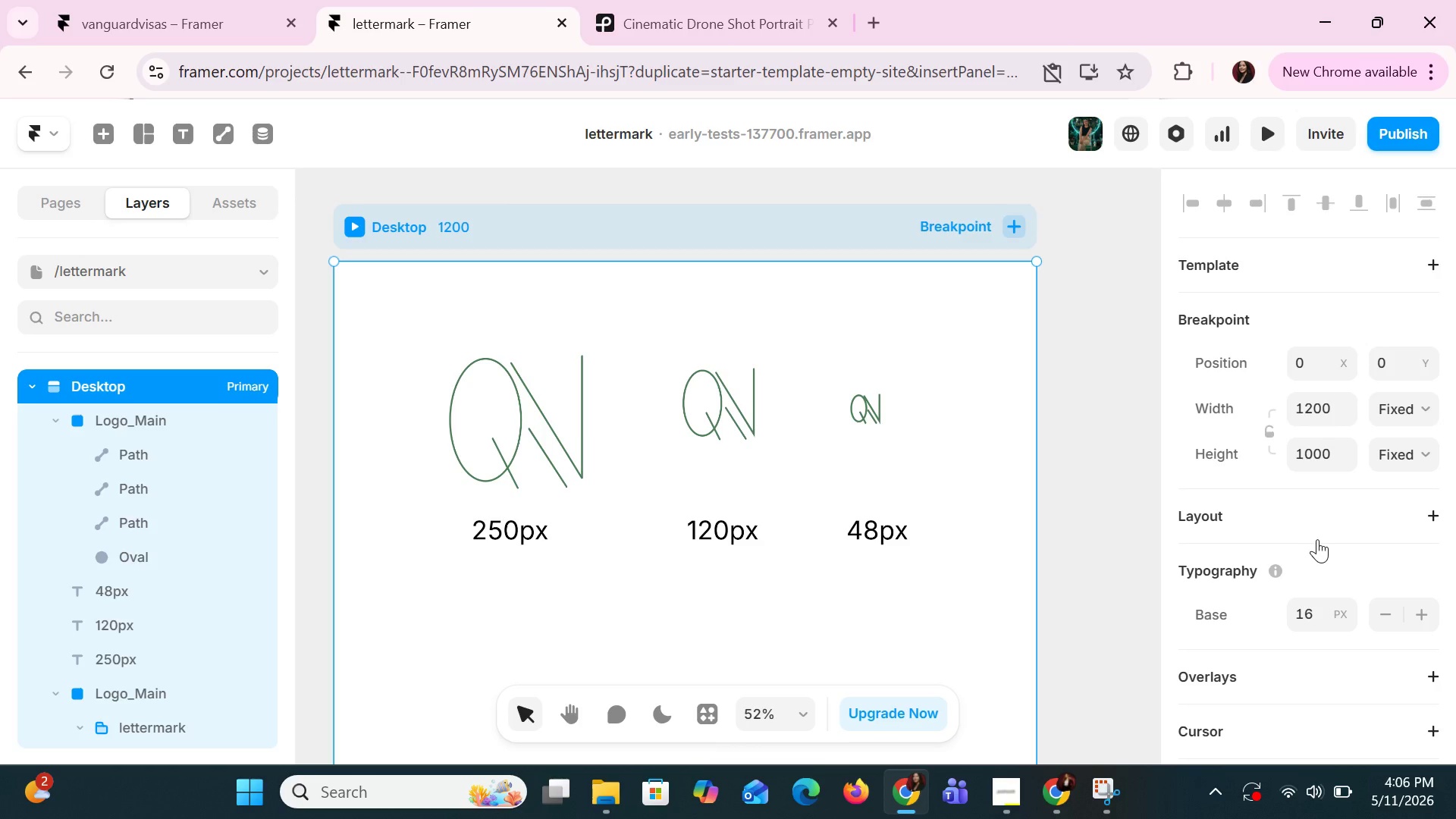 
left_click([198, 427])
 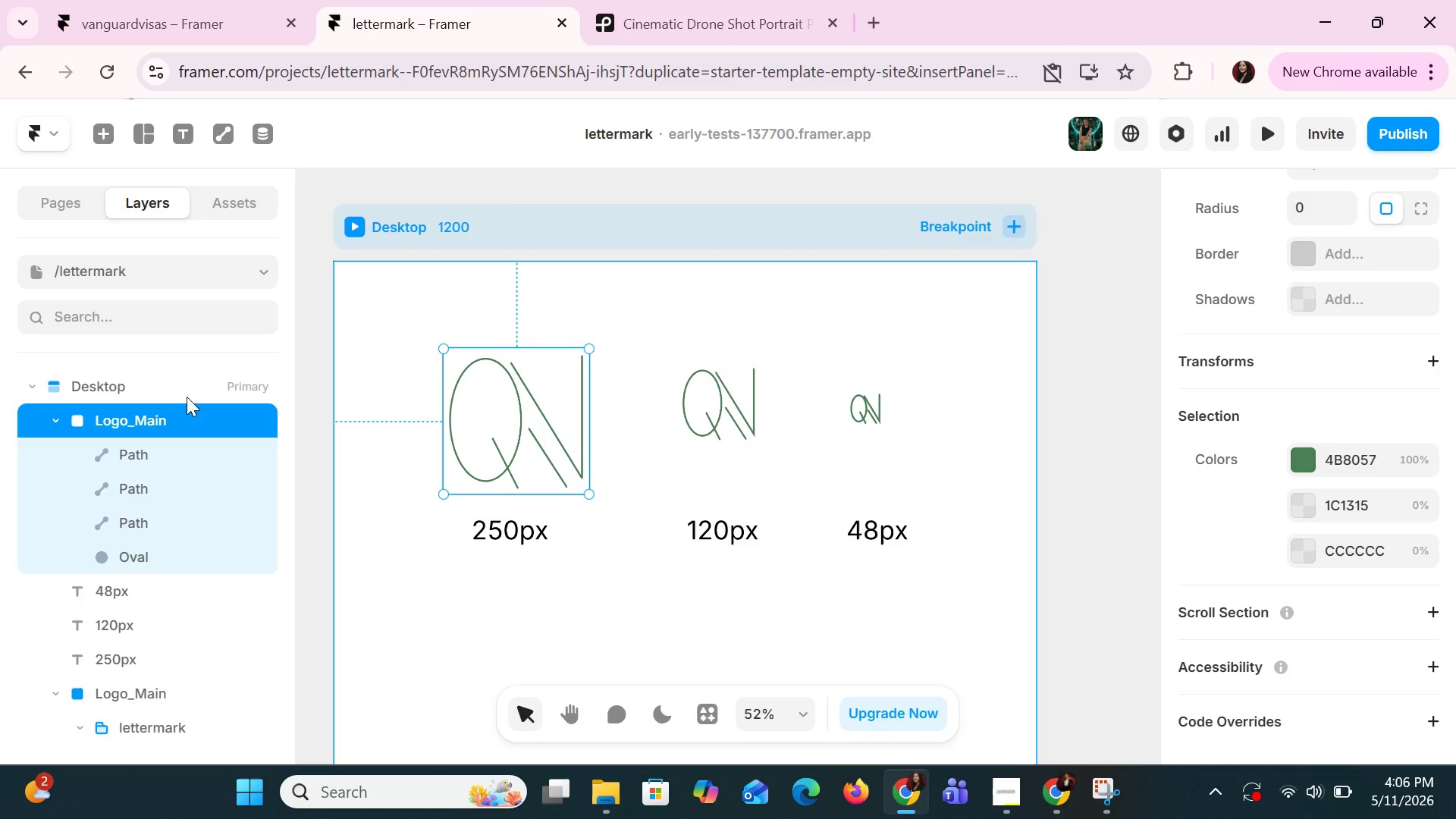 
left_click([187, 397])
 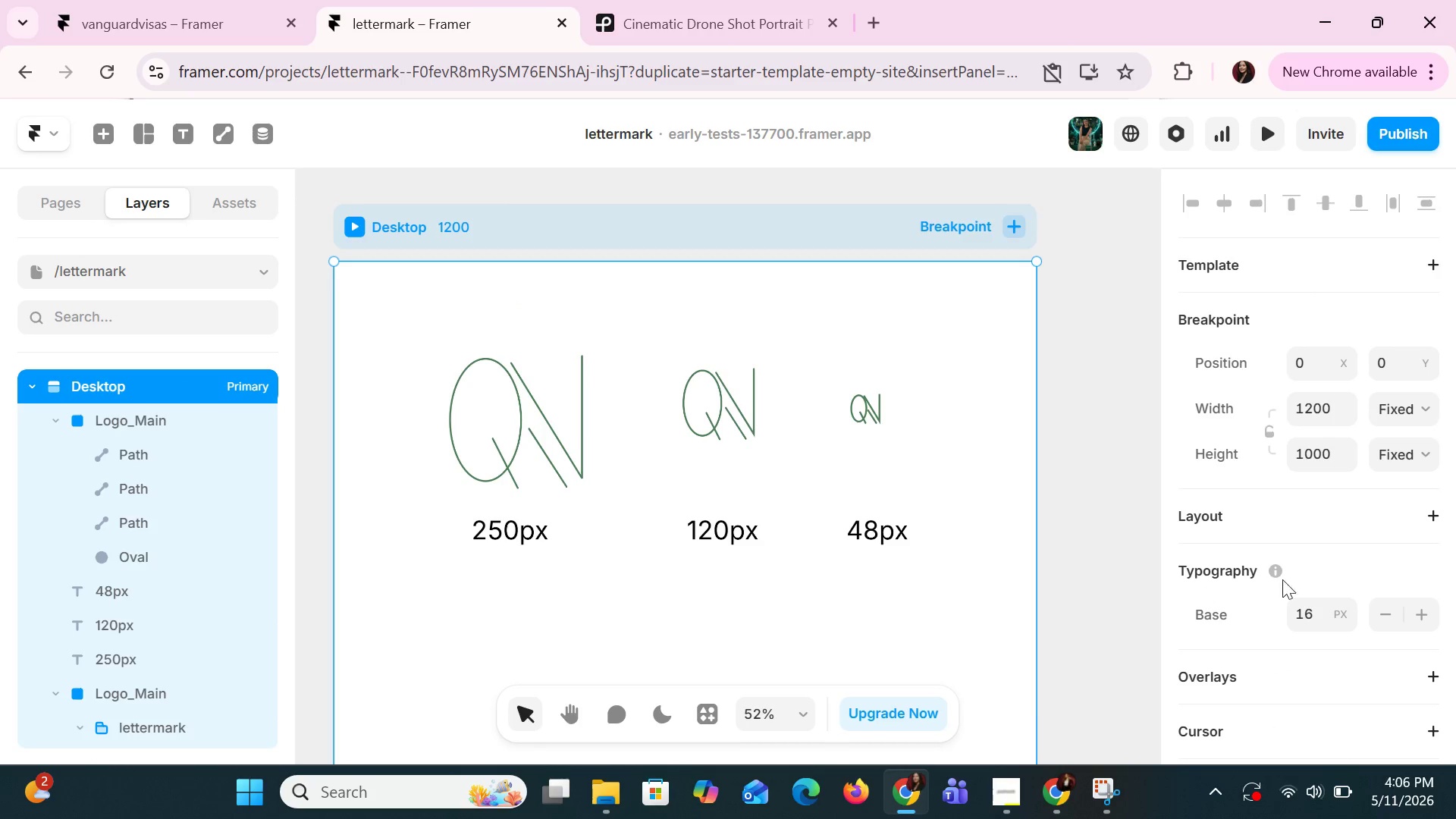 
scroll: coordinate [1277, 584], scroll_direction: down, amount: 10.0
 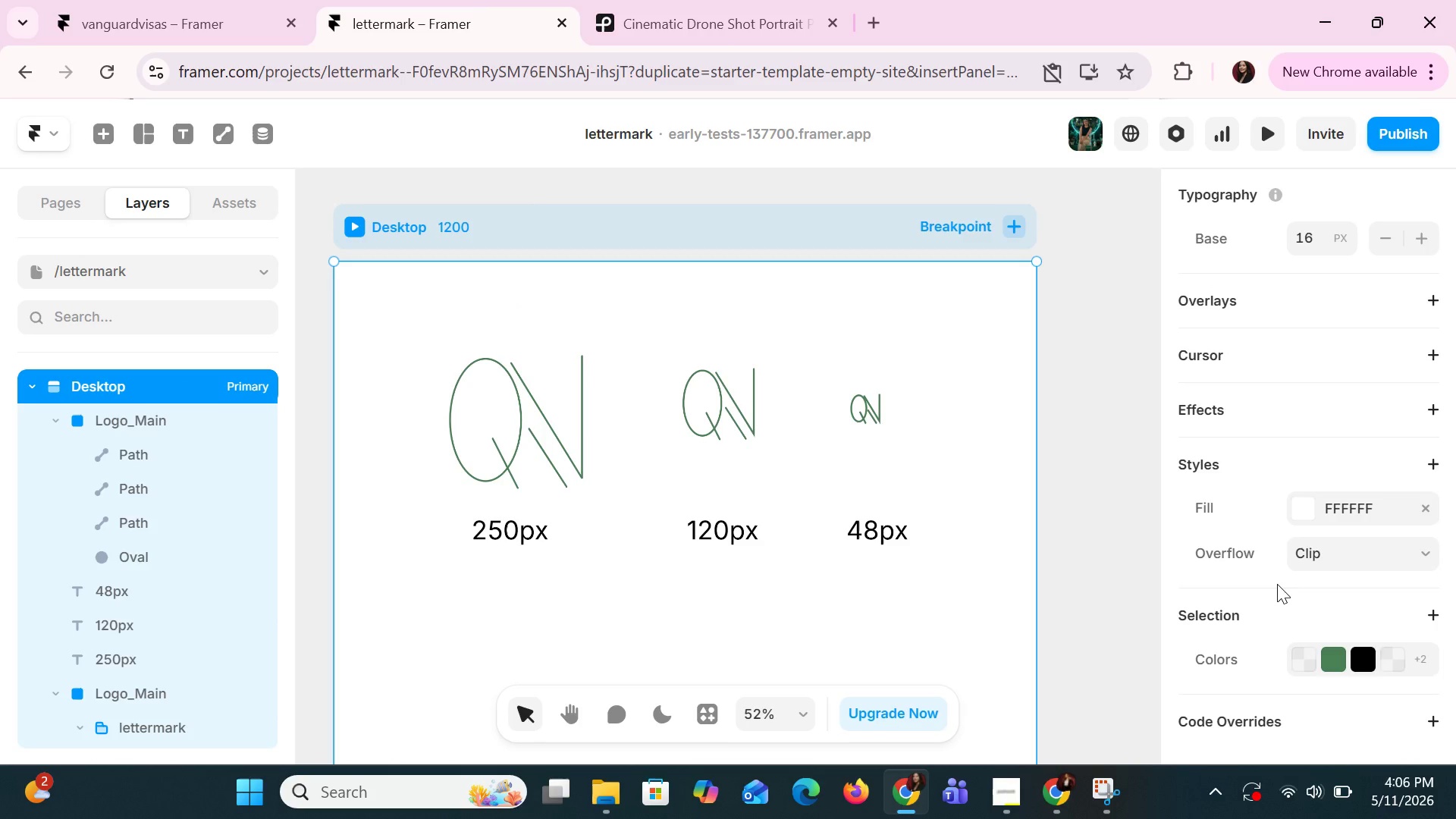 
scroll: coordinate [1274, 571], scroll_direction: up, amount: 13.0
 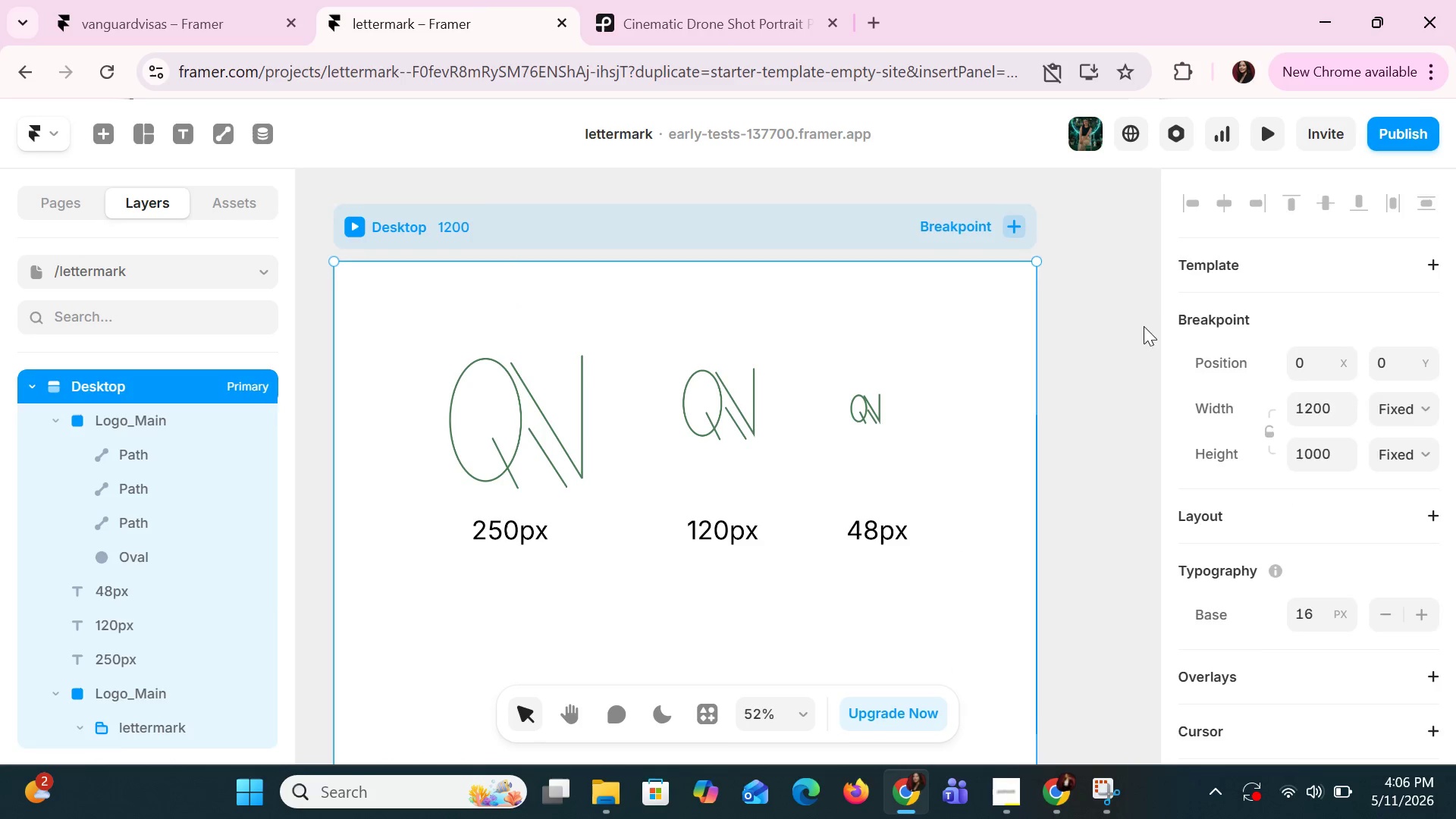 
left_click([1141, 325])
 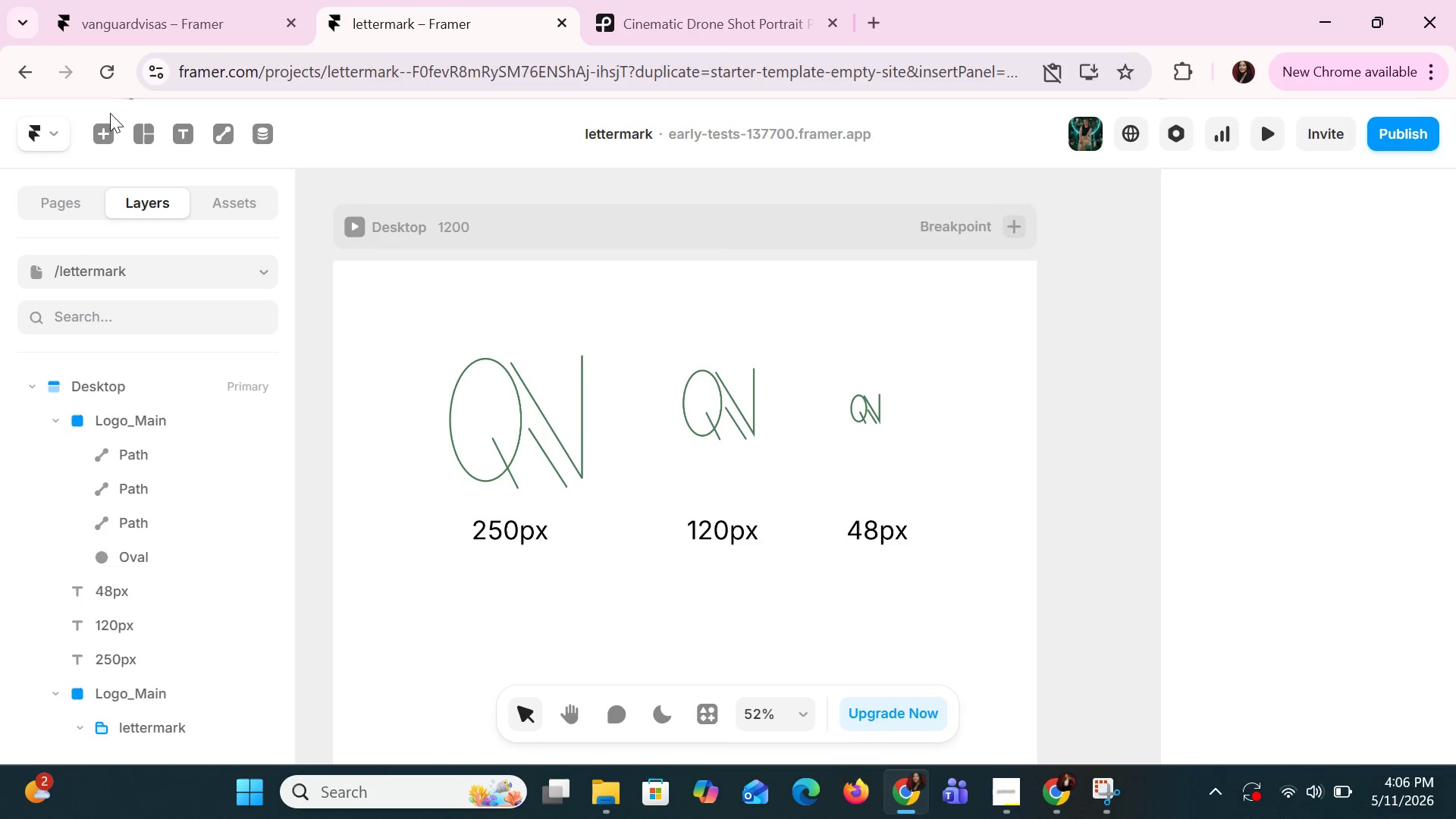 
left_click([30, 149])
 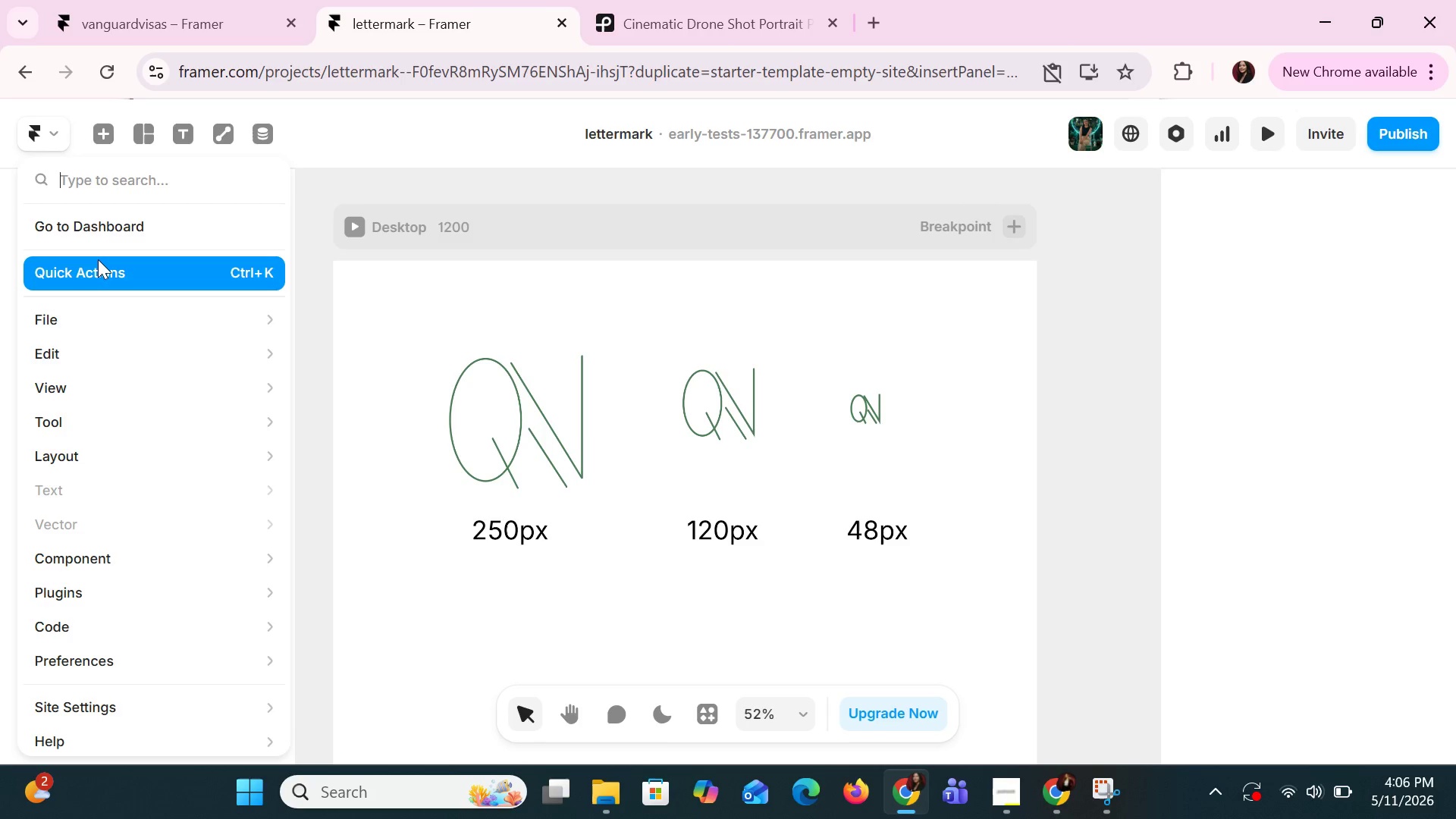 
mouse_move([120, 313])
 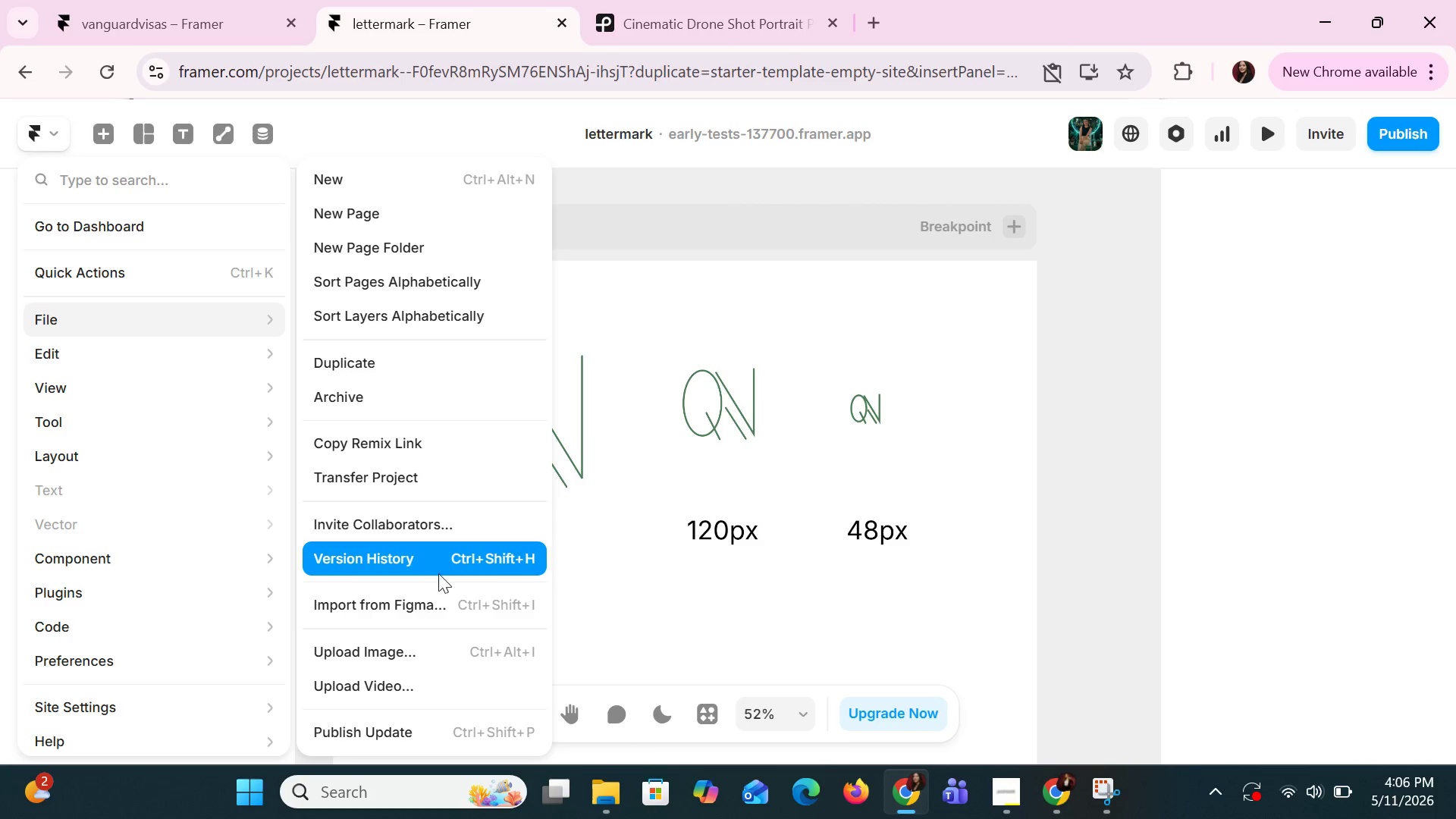 
scroll: coordinate [440, 594], scroll_direction: down, amount: 5.0
 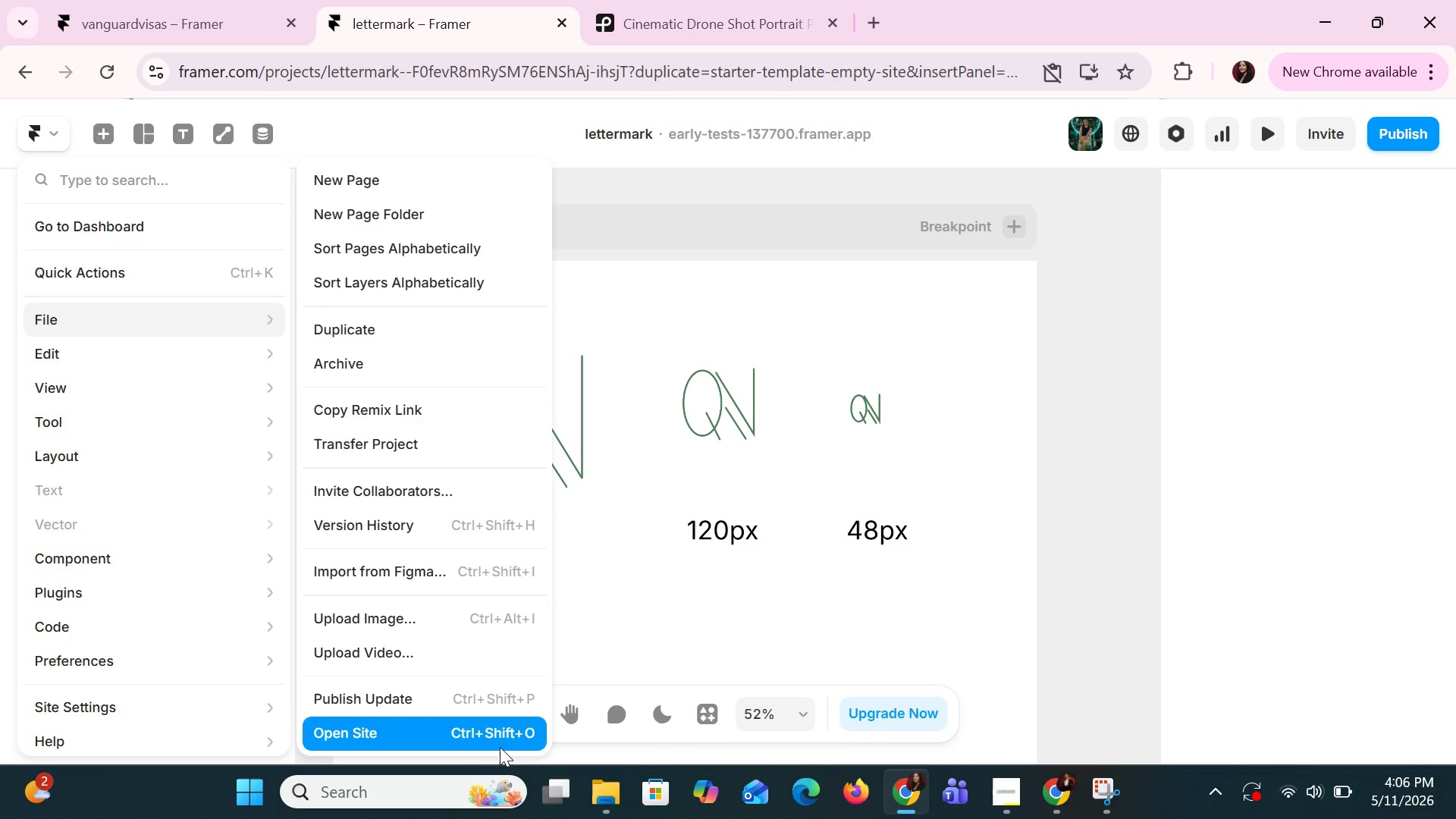 
left_click([500, 734])
 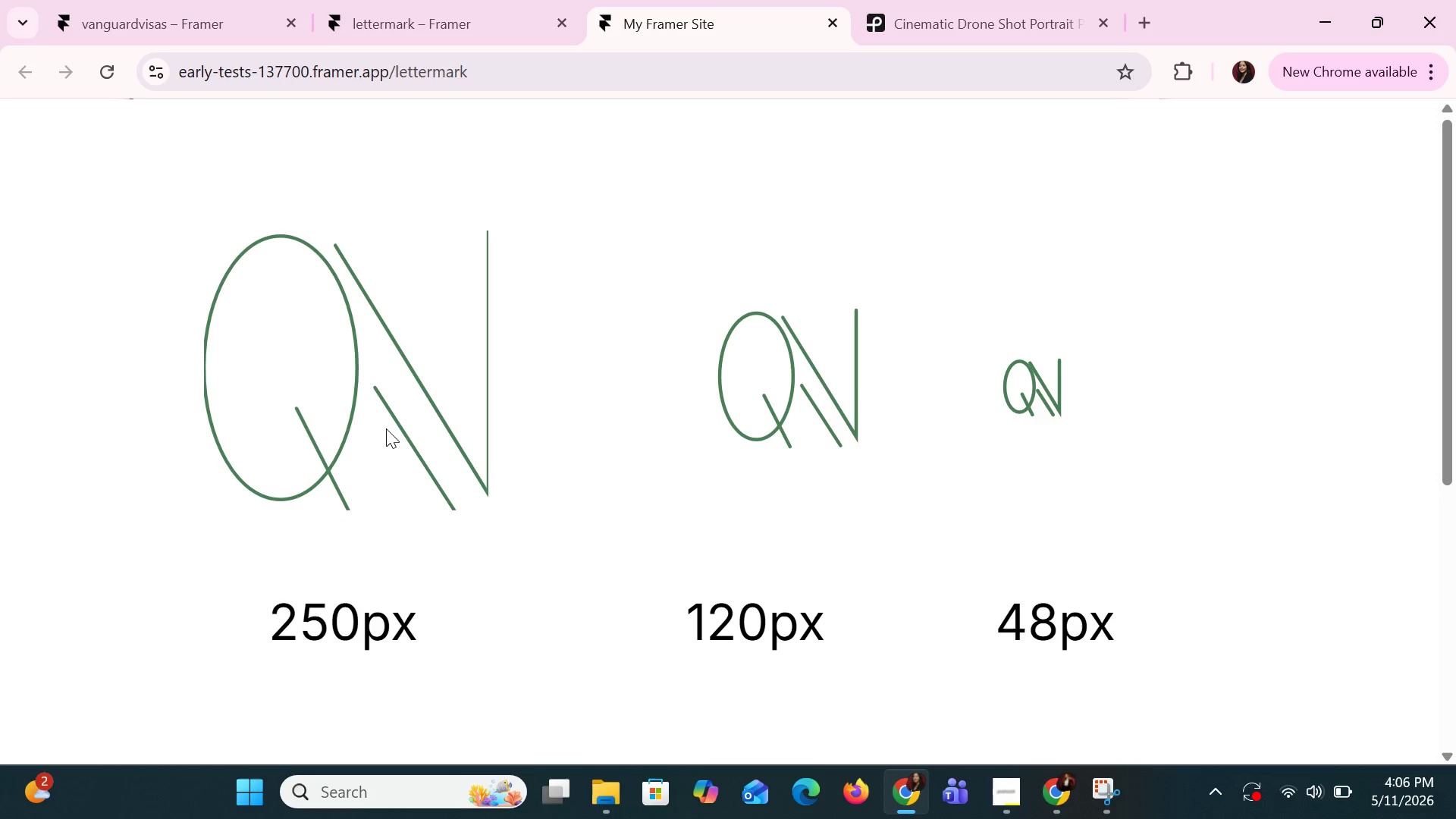 
mouse_move([803, 33])
 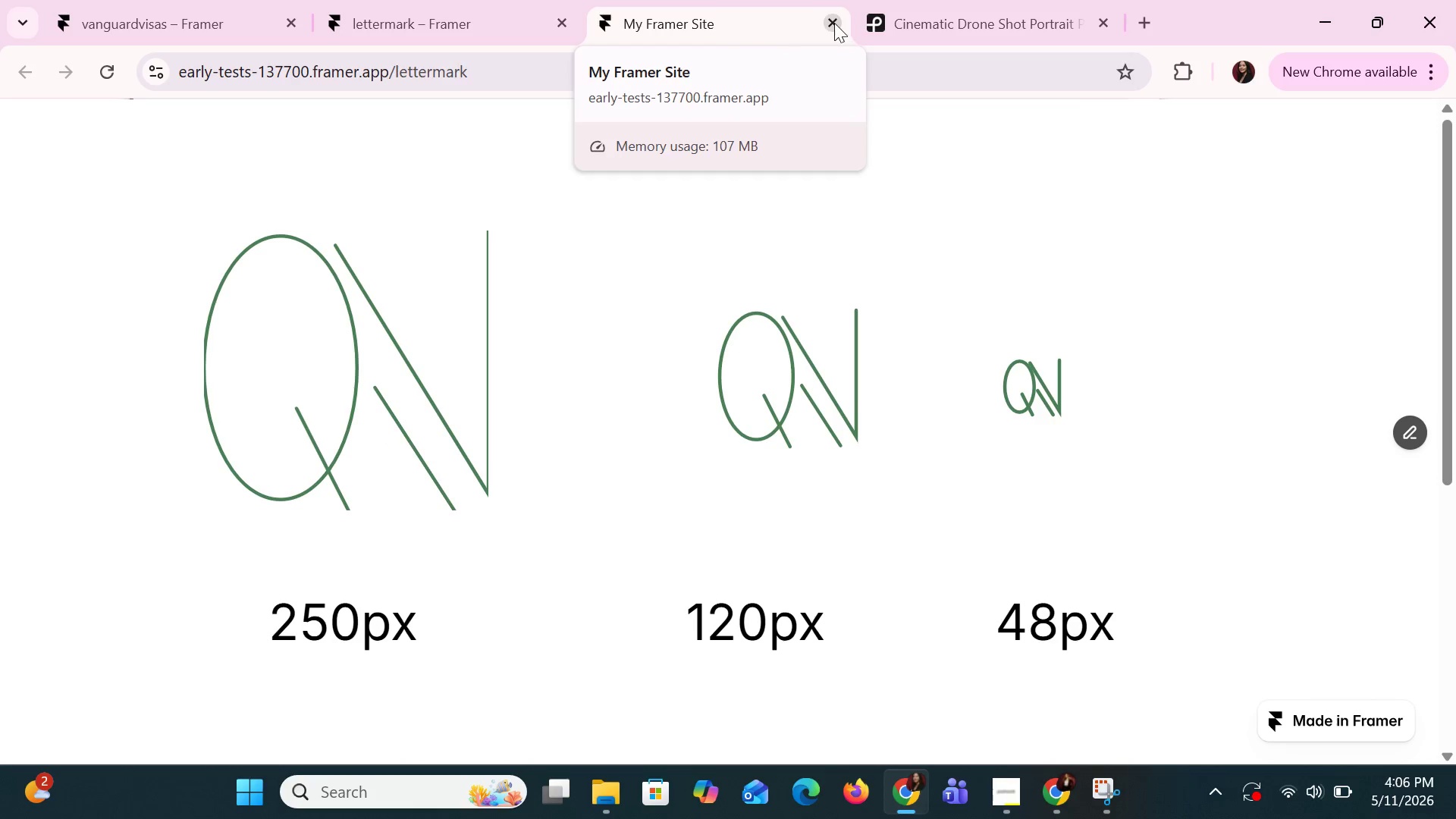 
left_click([834, 23])
 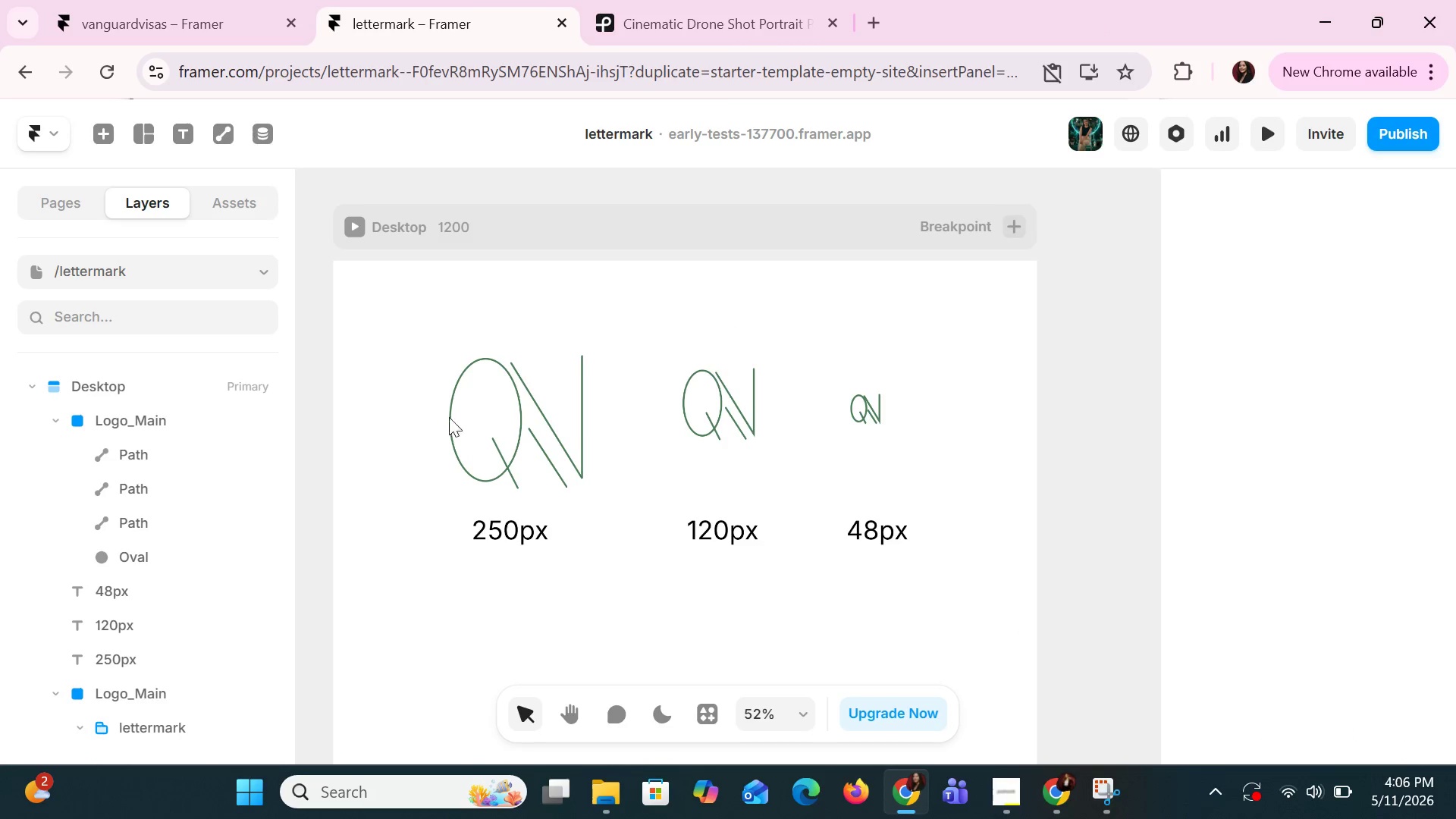 
left_click([491, 425])
 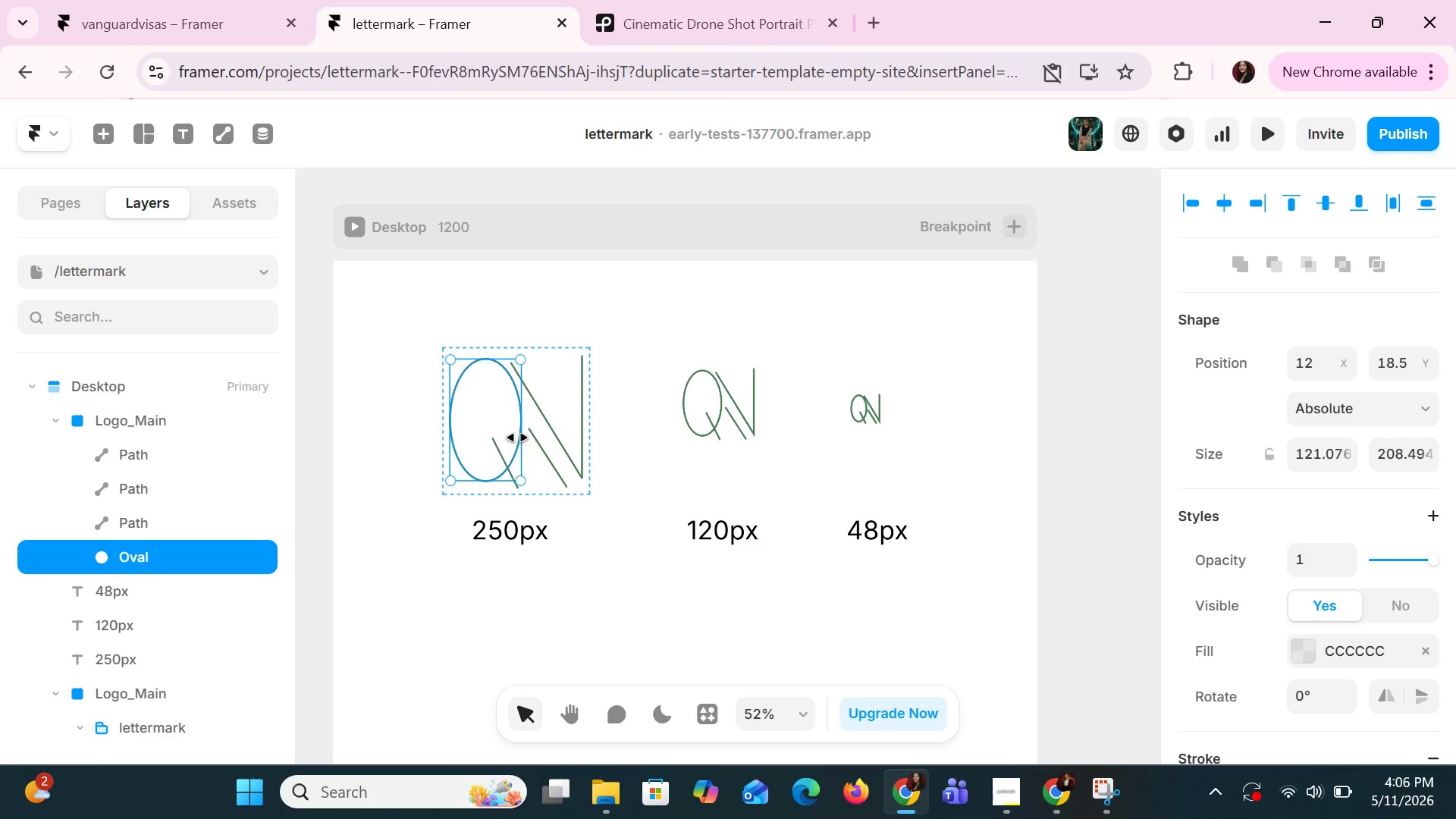 
left_click([544, 435])
 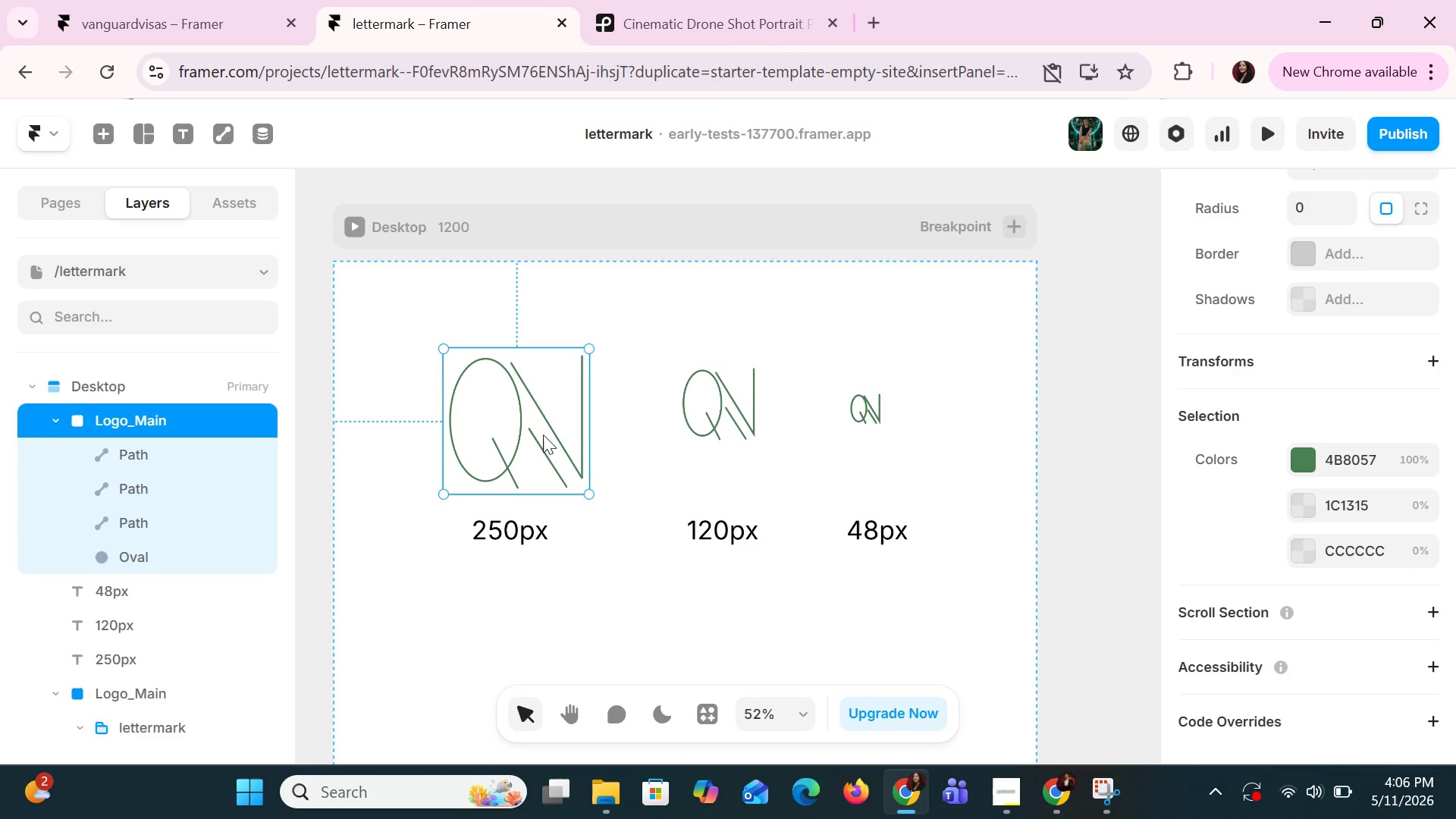 
left_click([543, 435])
 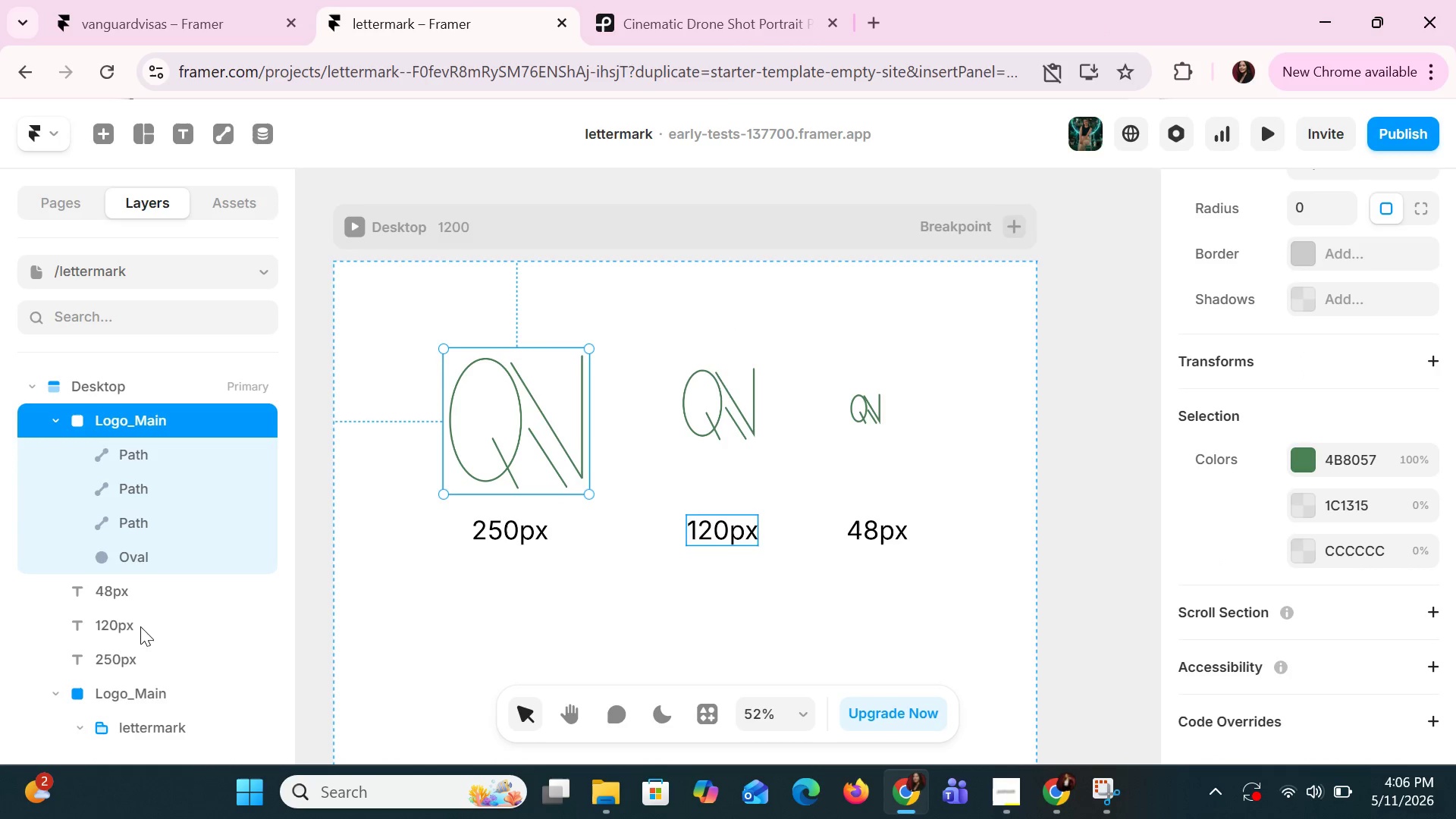 
scroll: coordinate [134, 624], scroll_direction: down, amount: 3.0
 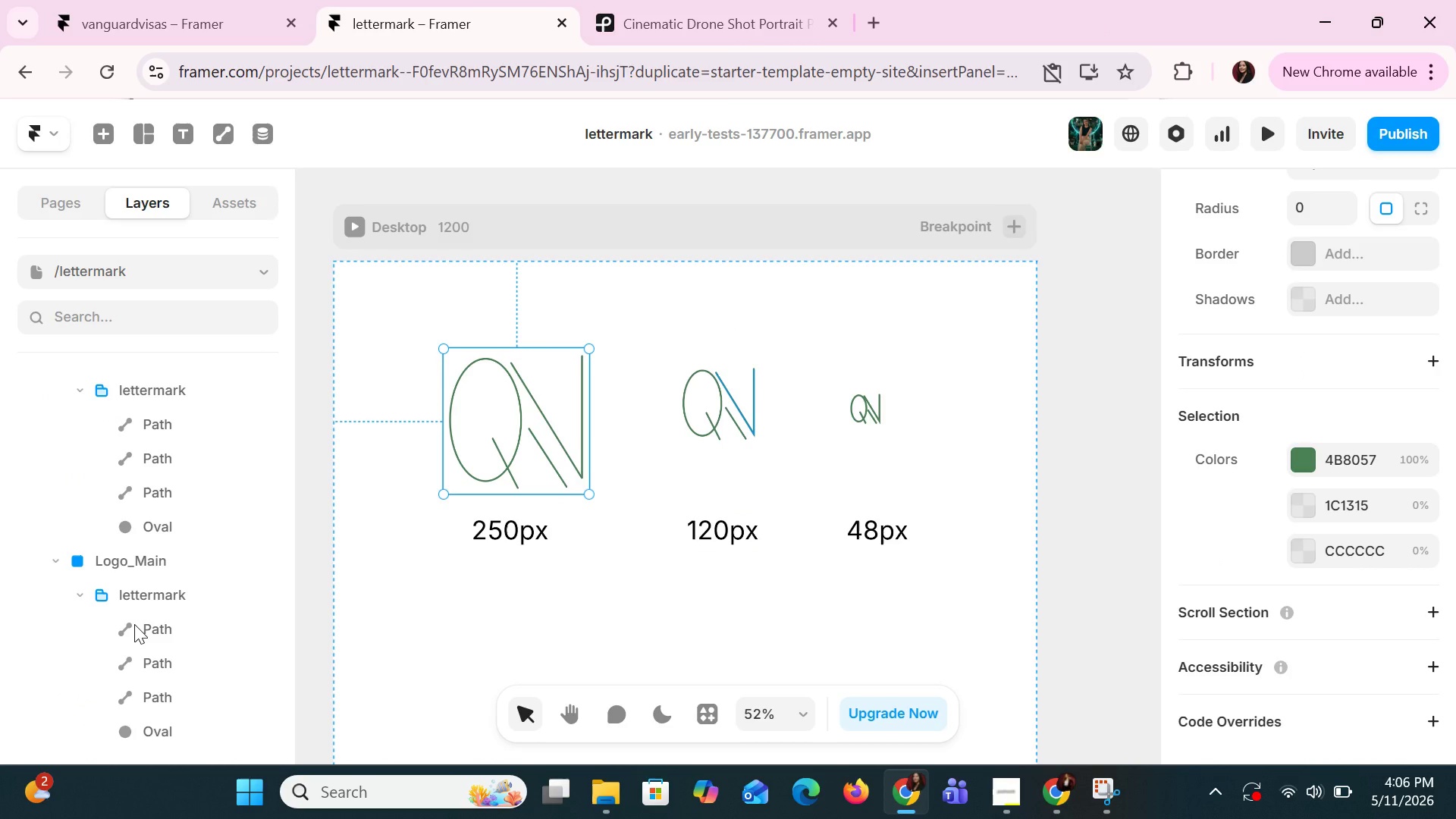 
scroll: coordinate [134, 624], scroll_direction: up, amount: 5.0
 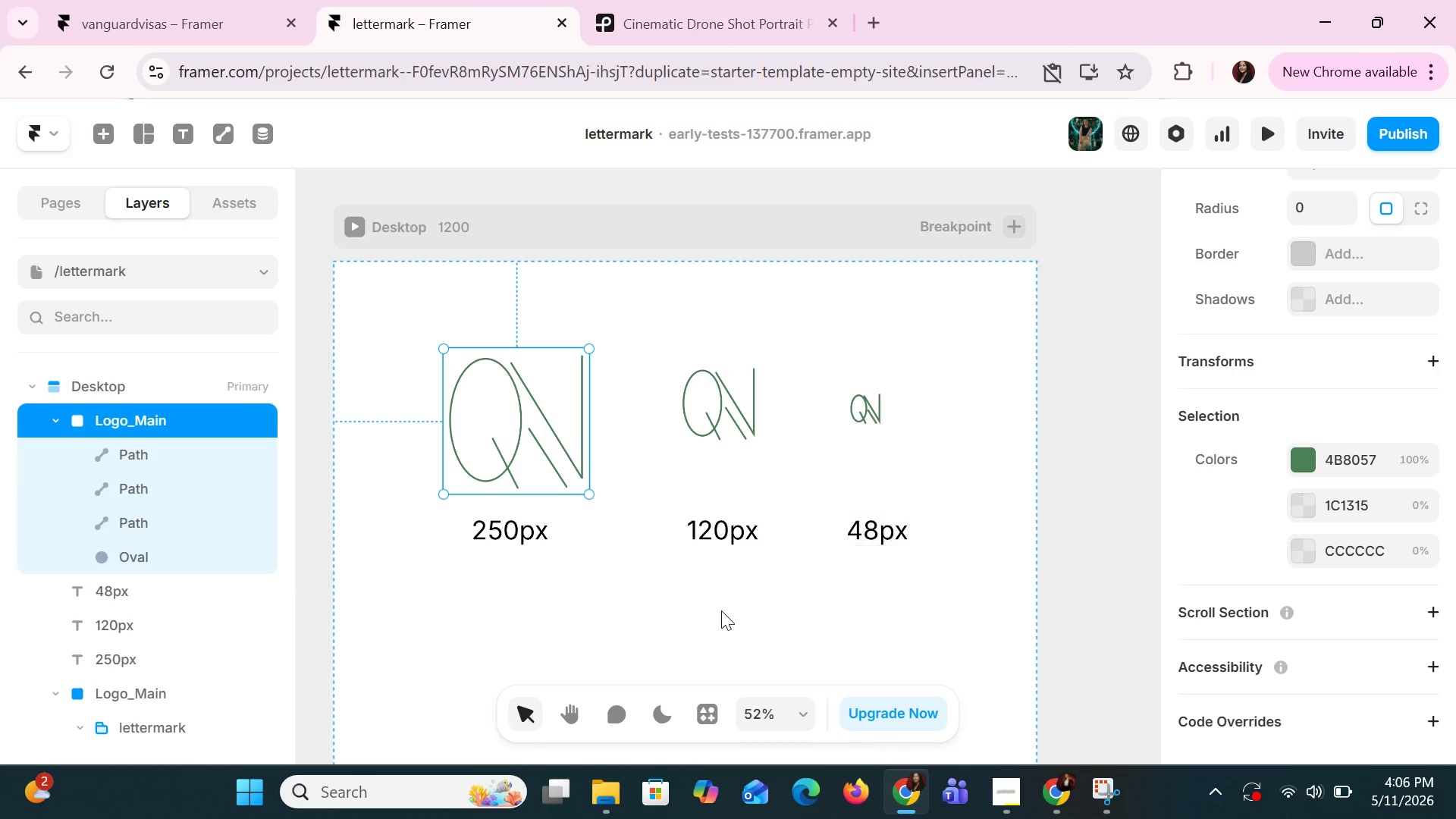 
left_click([721, 612])
 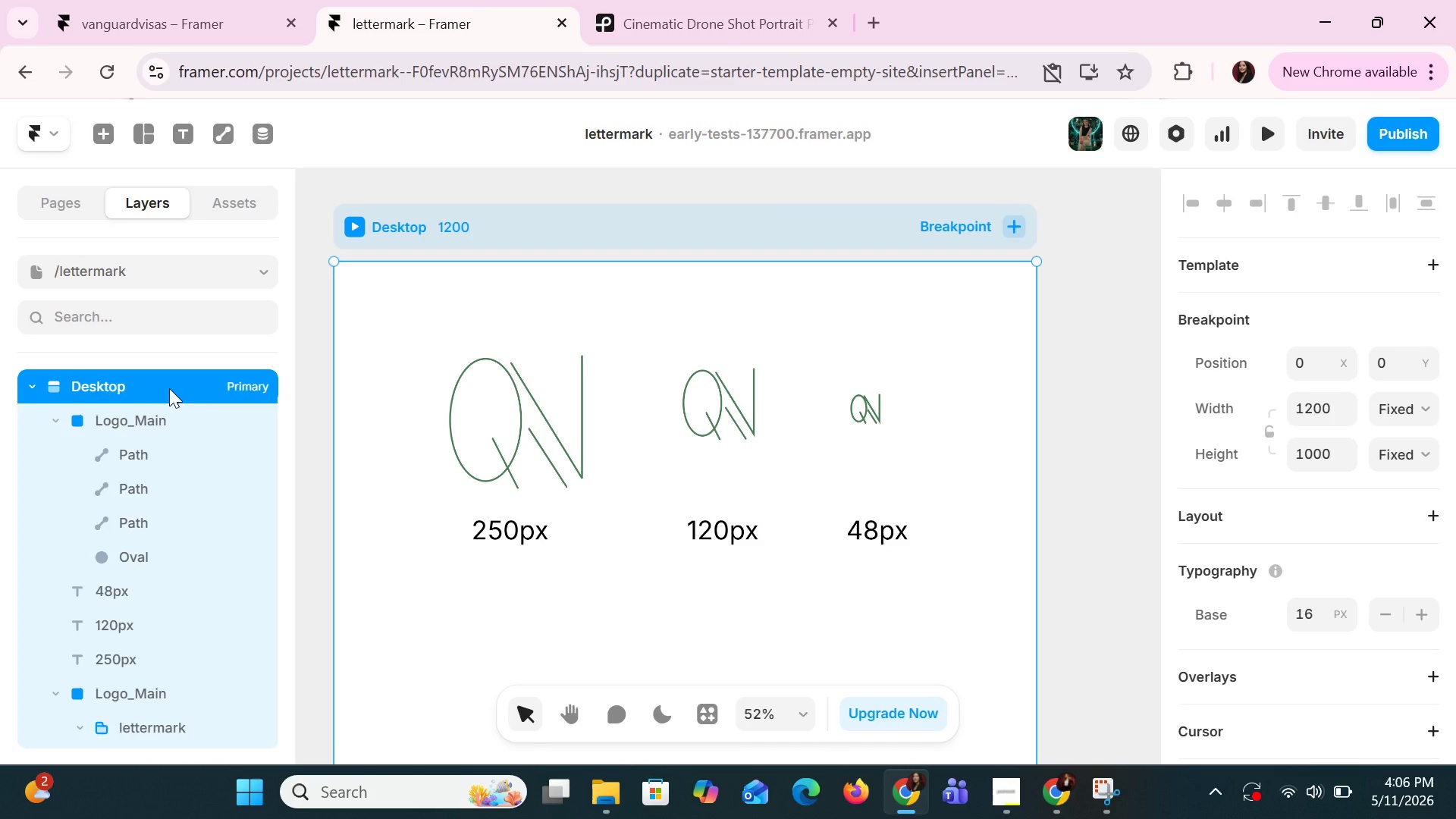 
left_click([26, 213])
 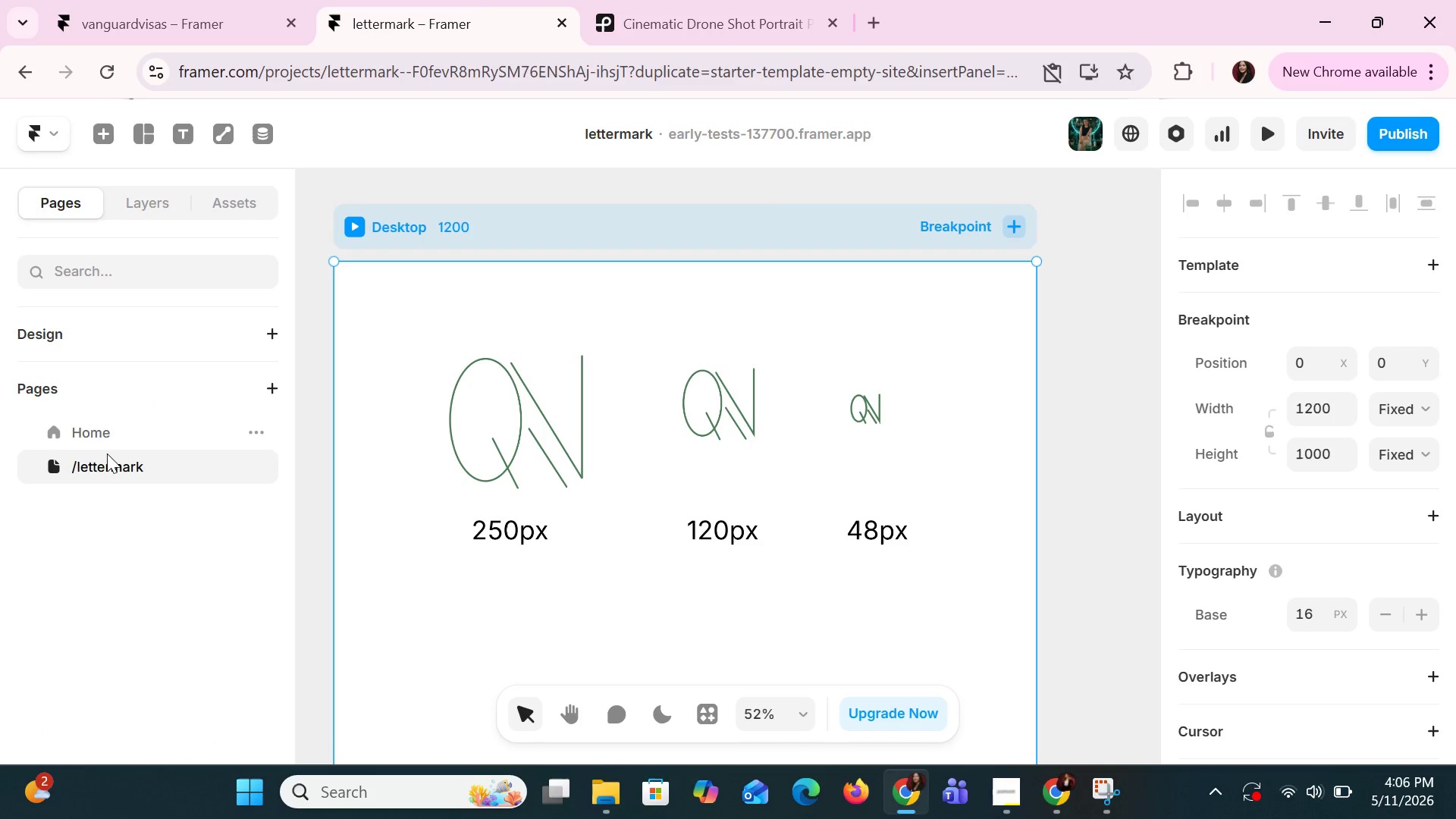 
left_click([108, 458])
 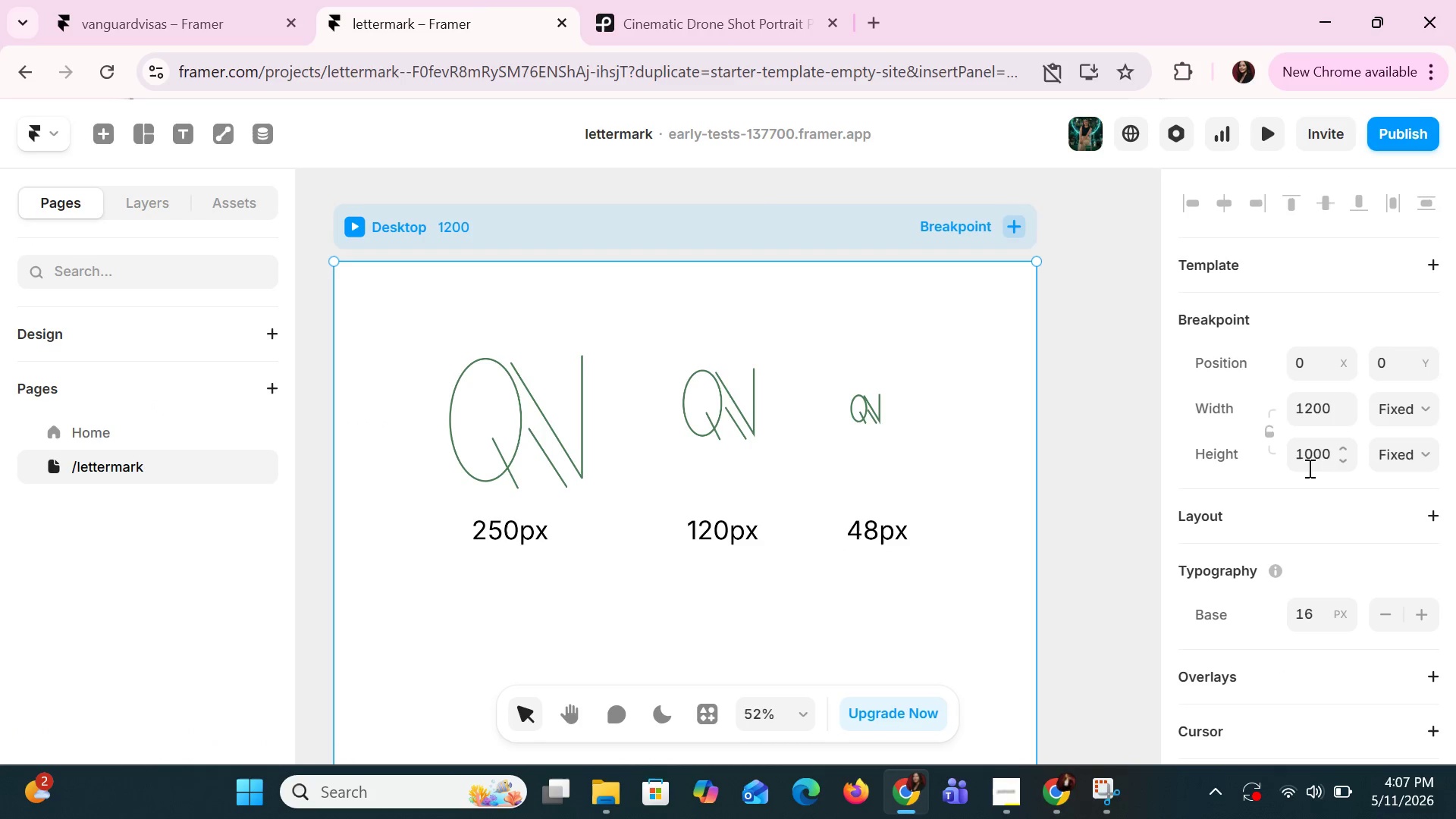 
scroll: coordinate [1317, 474], scroll_direction: down, amount: 3.0